 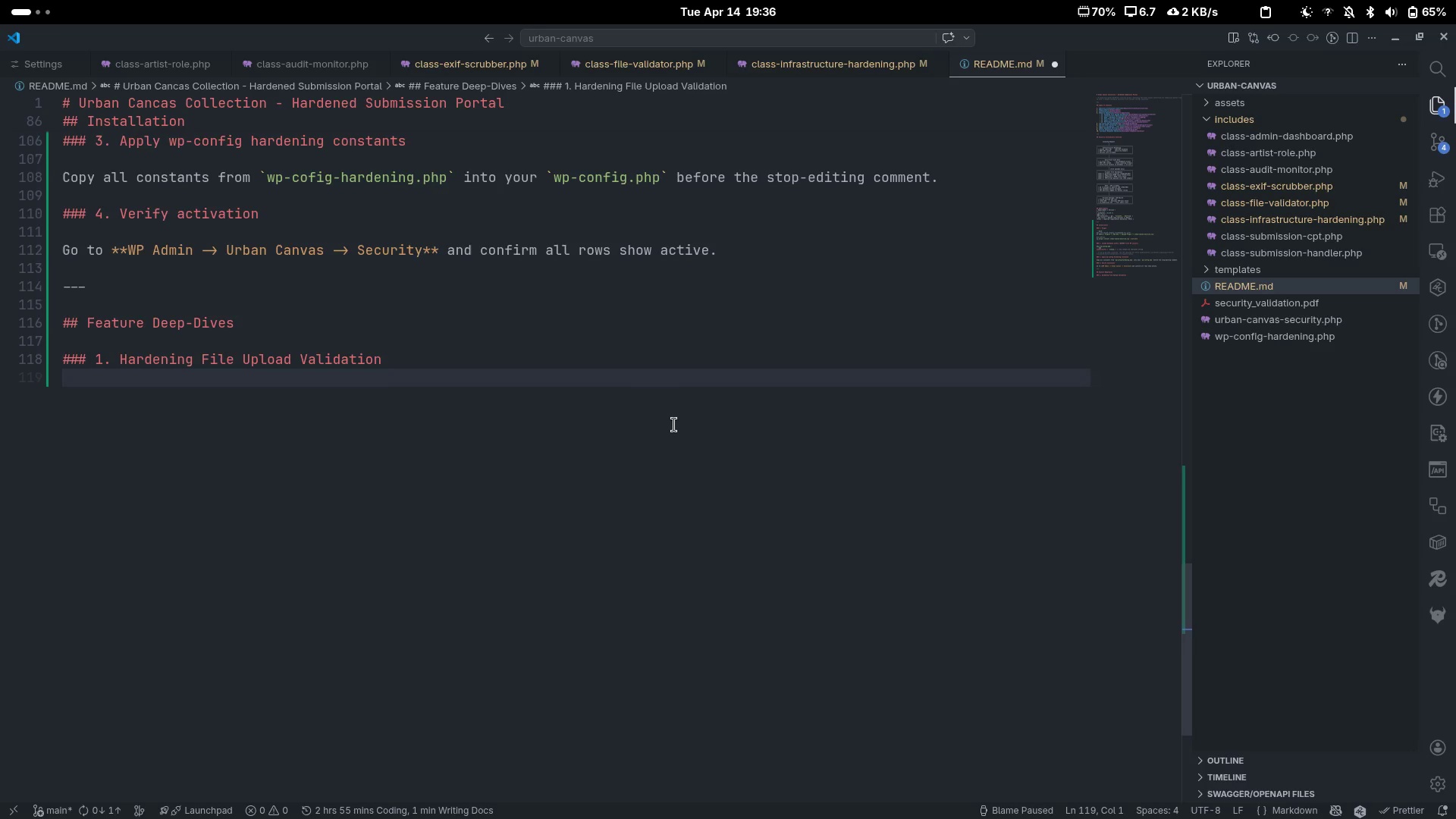 
type(** )
key(Backspace)
type(l)
key(Backspace)
type(Class**)
 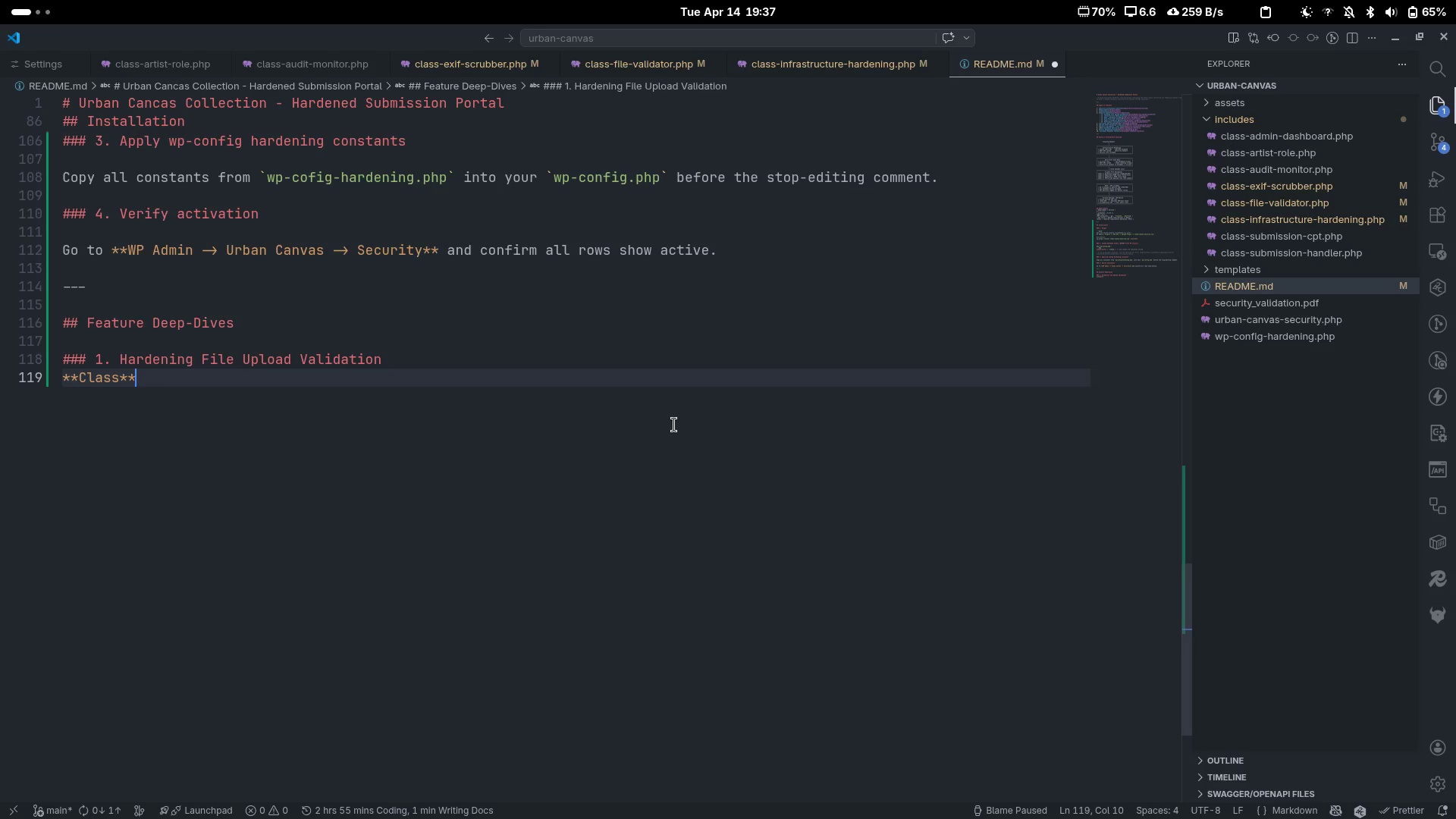 
key(Control+ControlRight)
 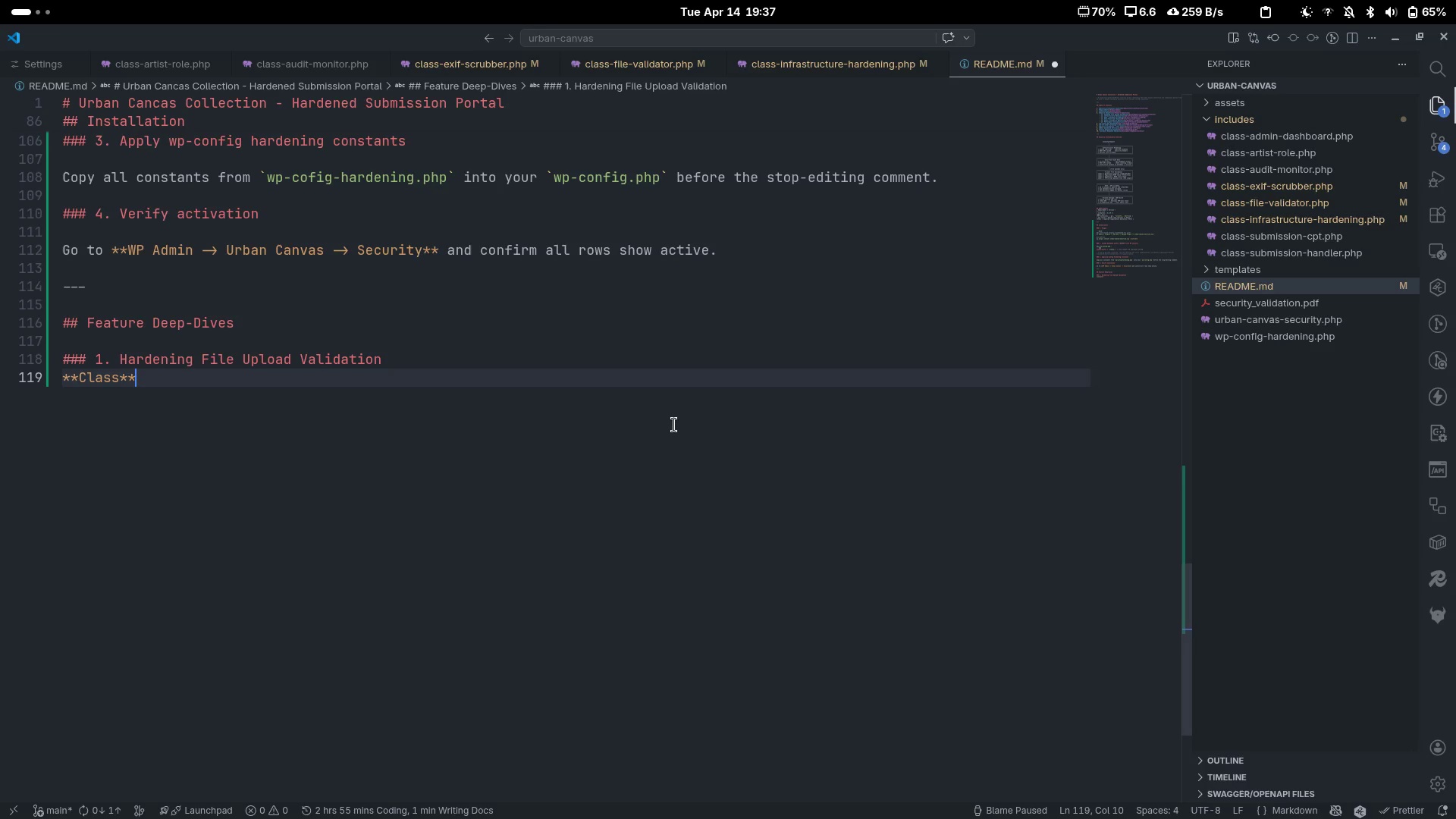 
key(Control+Semicolon)
 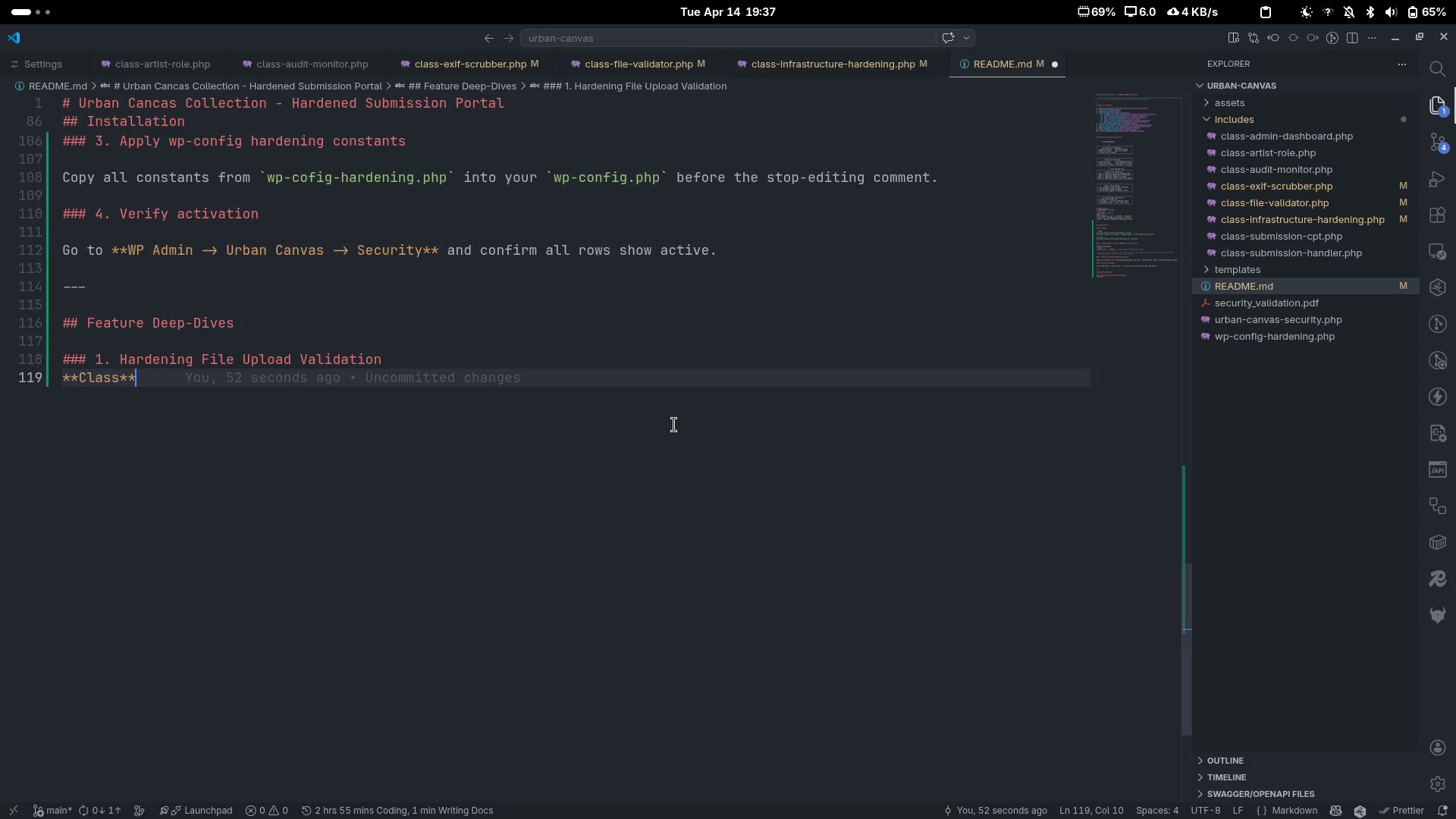 
wait(20.88)
 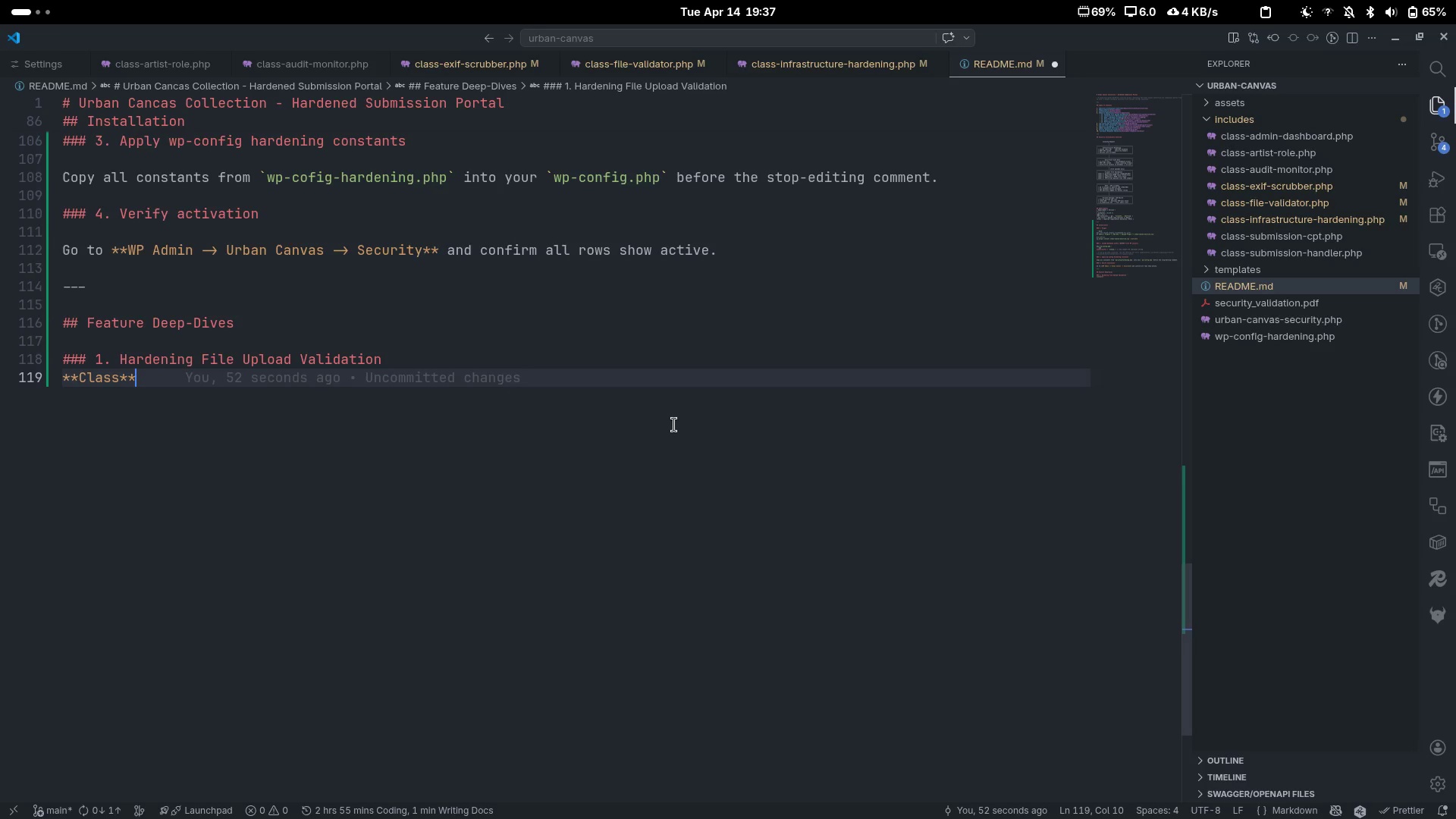 
key(Space)
 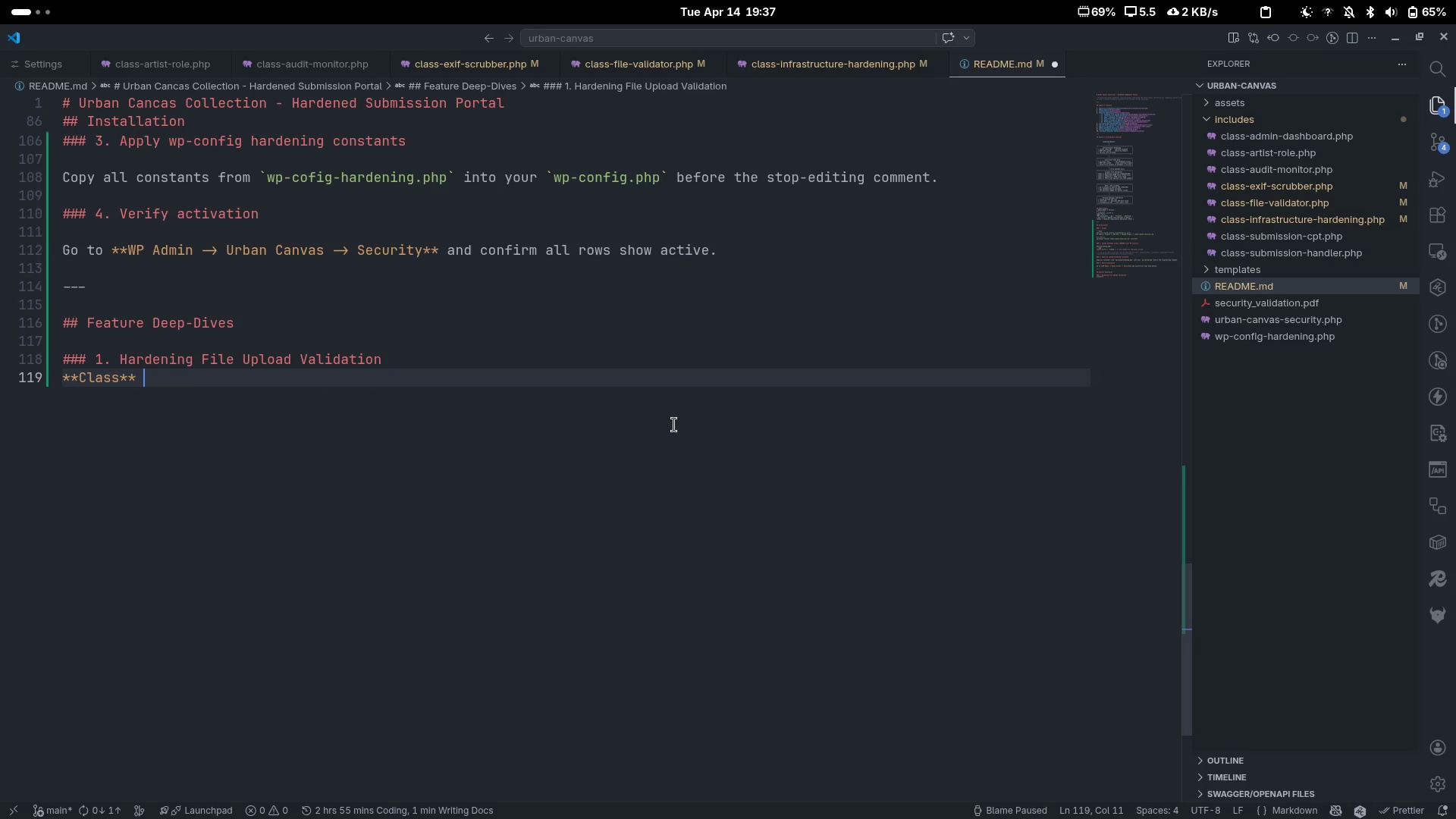 
key(Backquote)
 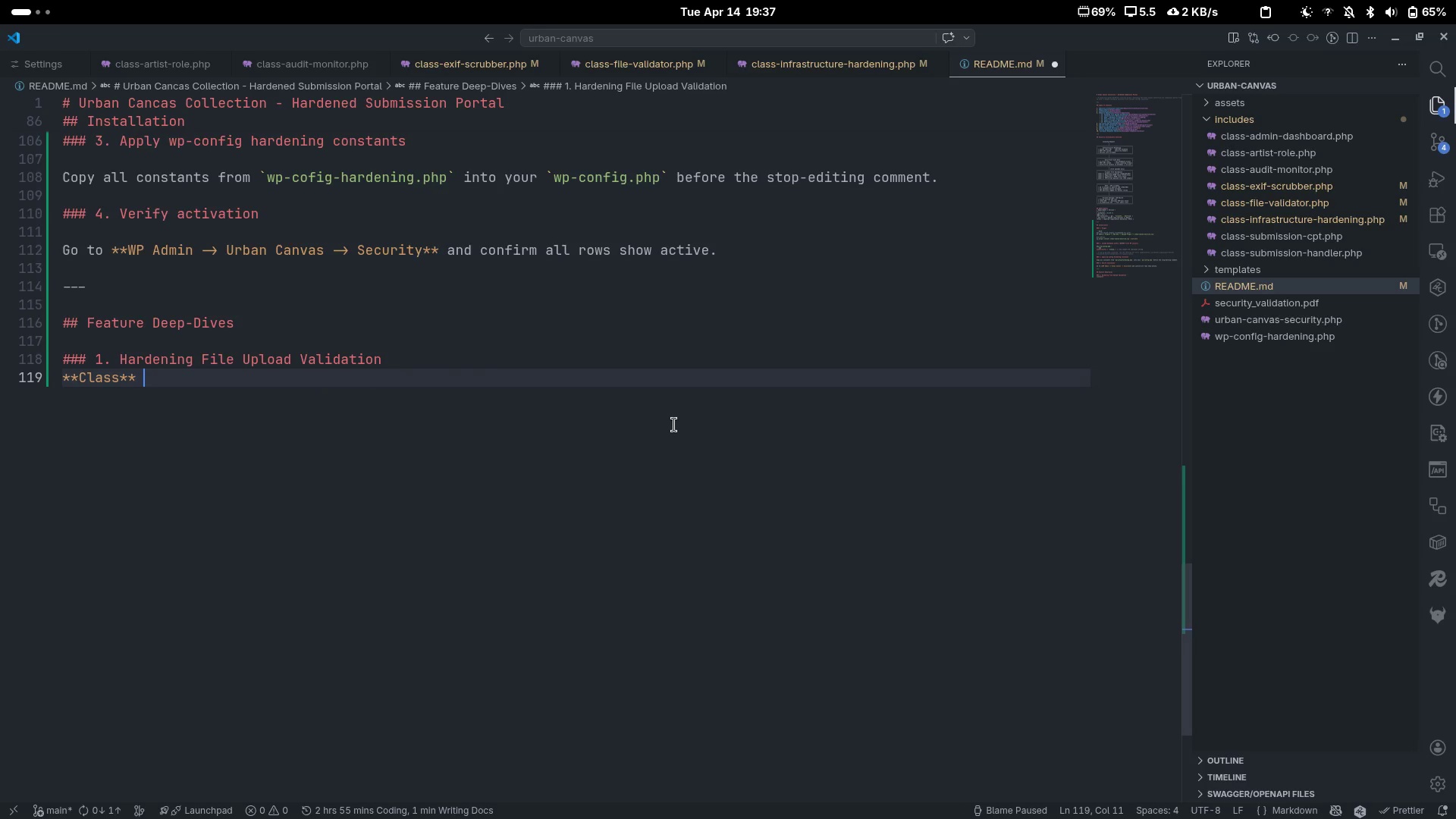 
key(Backquote)
 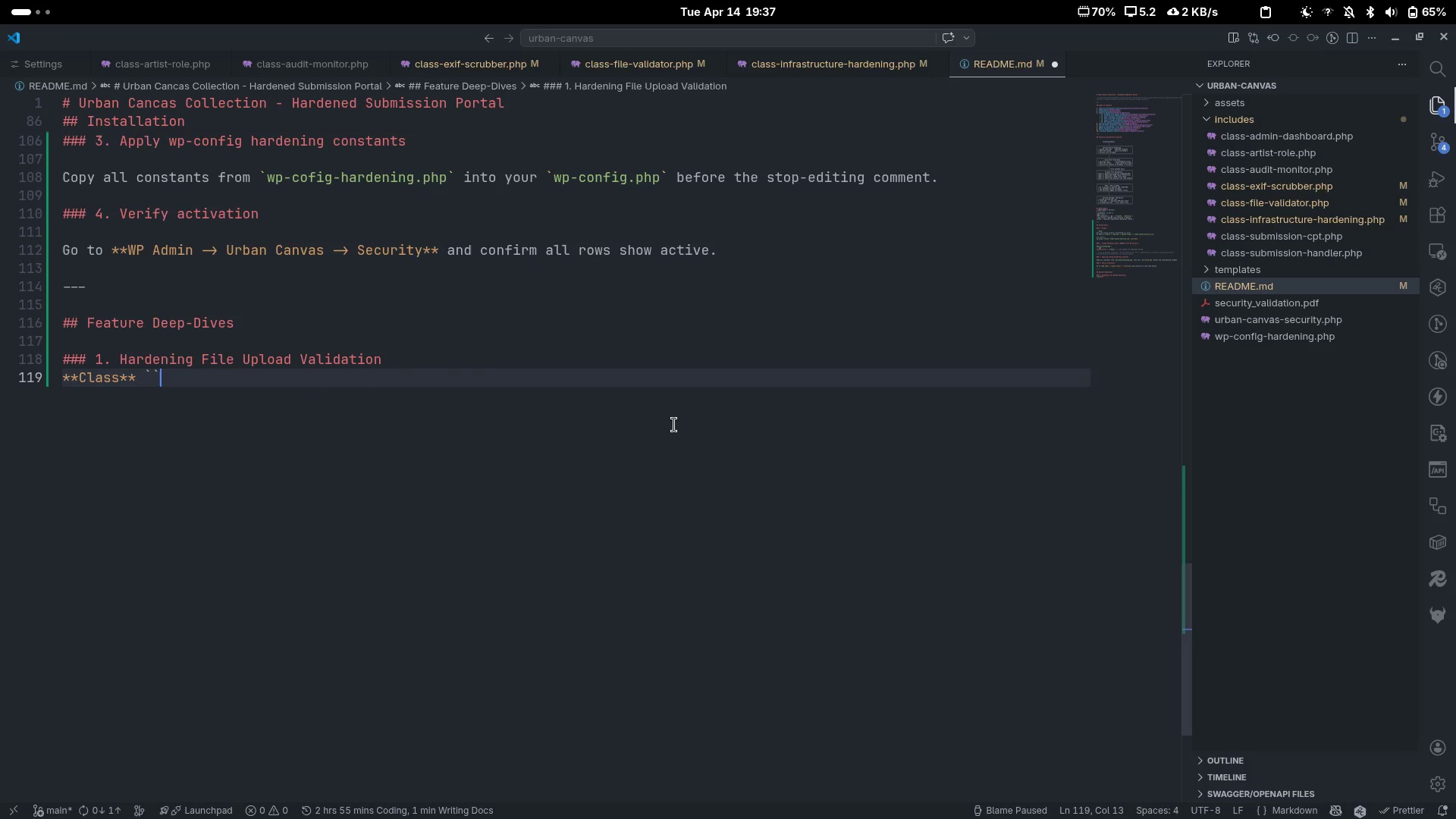 
key(ArrowLeft)
 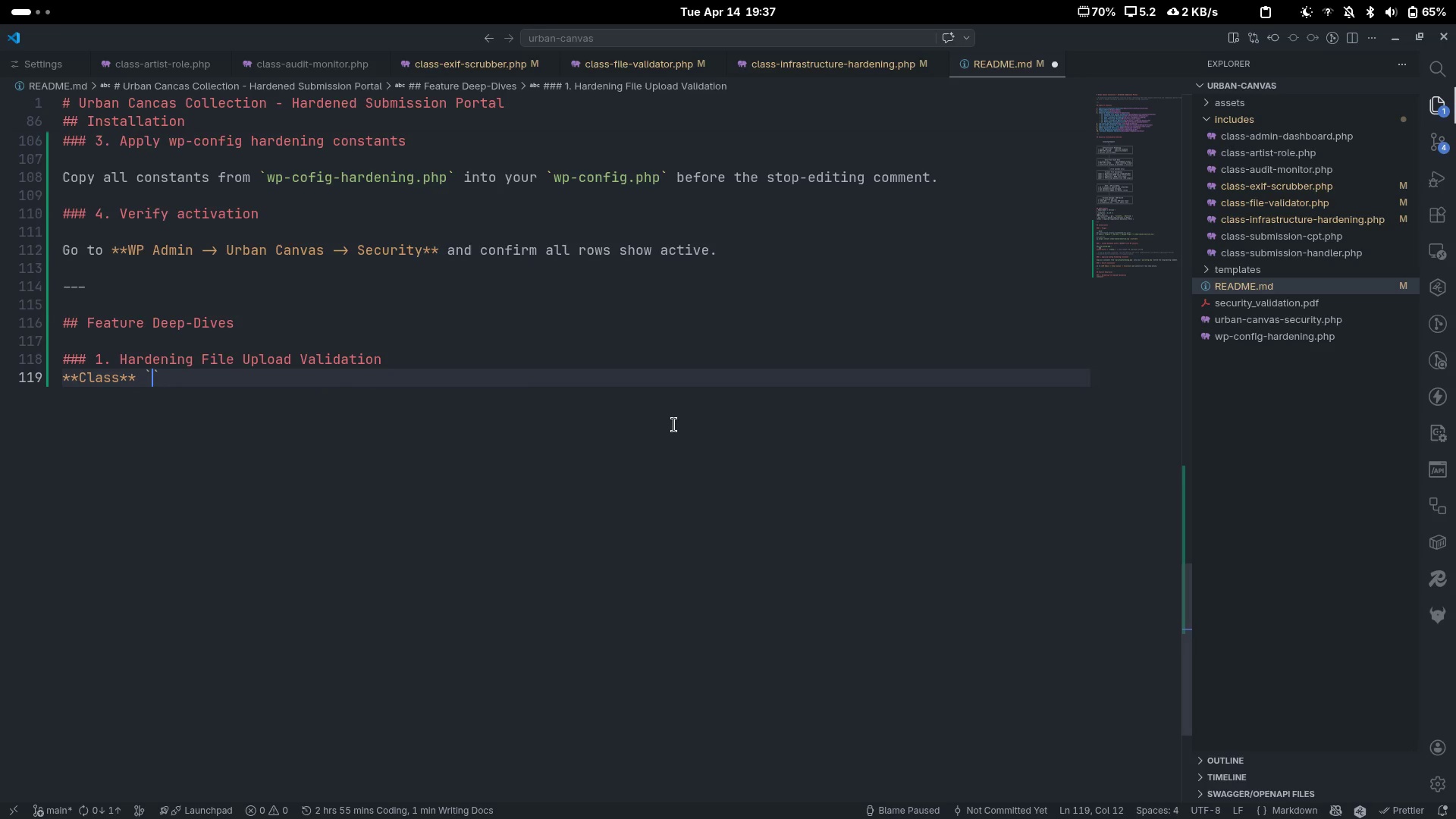 
type(File_Validator)
 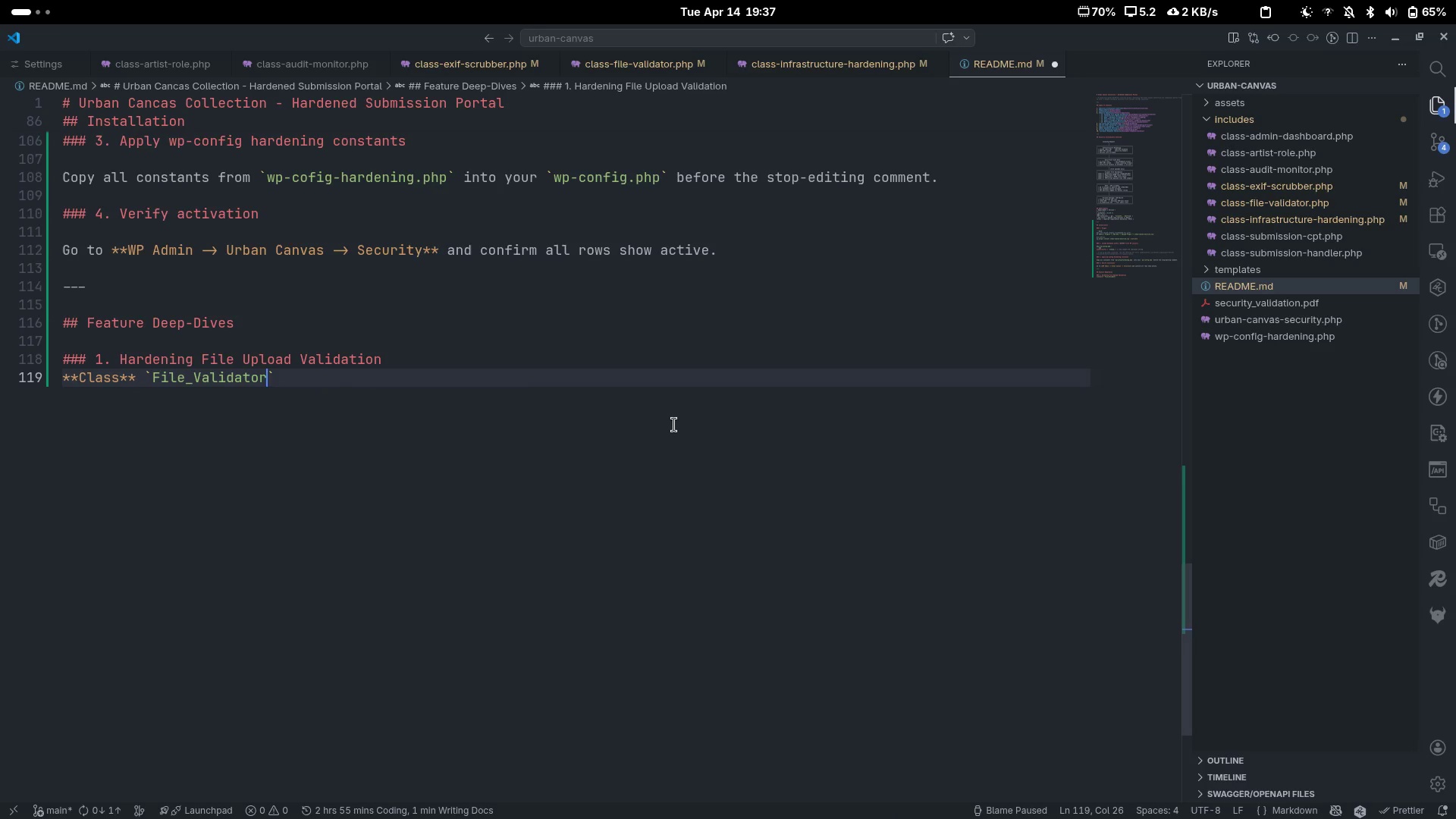 
key(ArrowRight)
 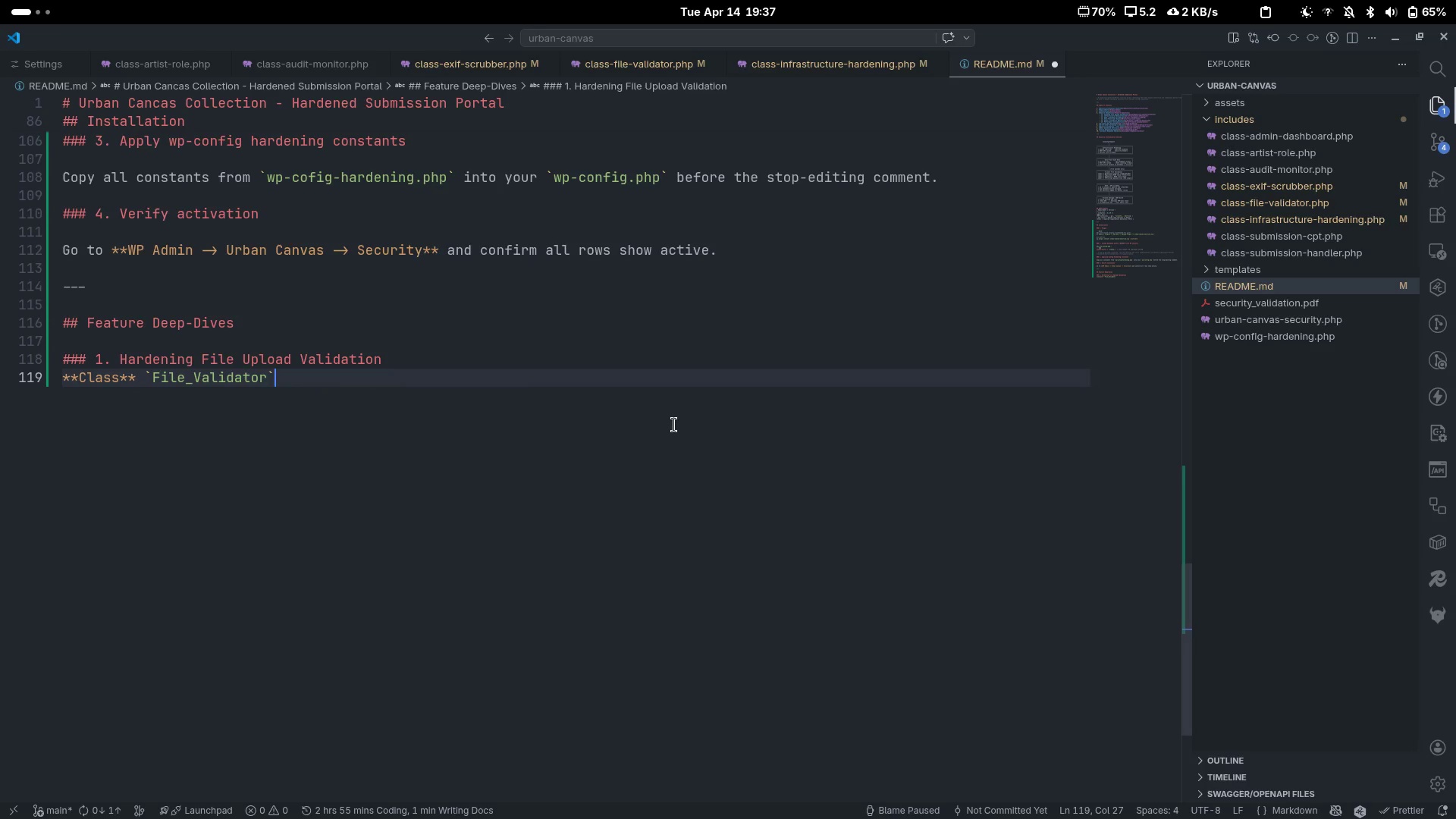 
key(Enter)
 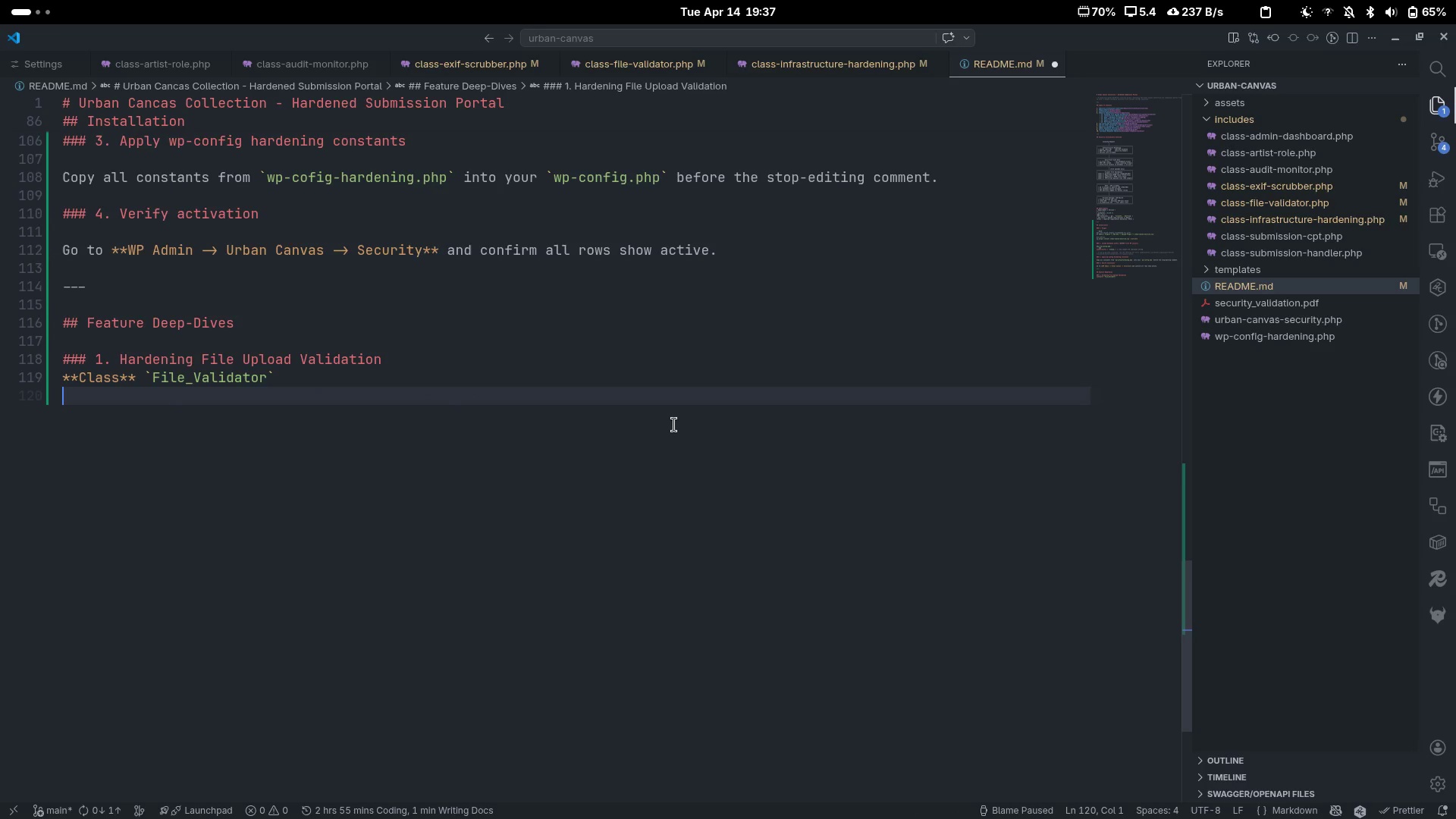 
type(**Location:**)
 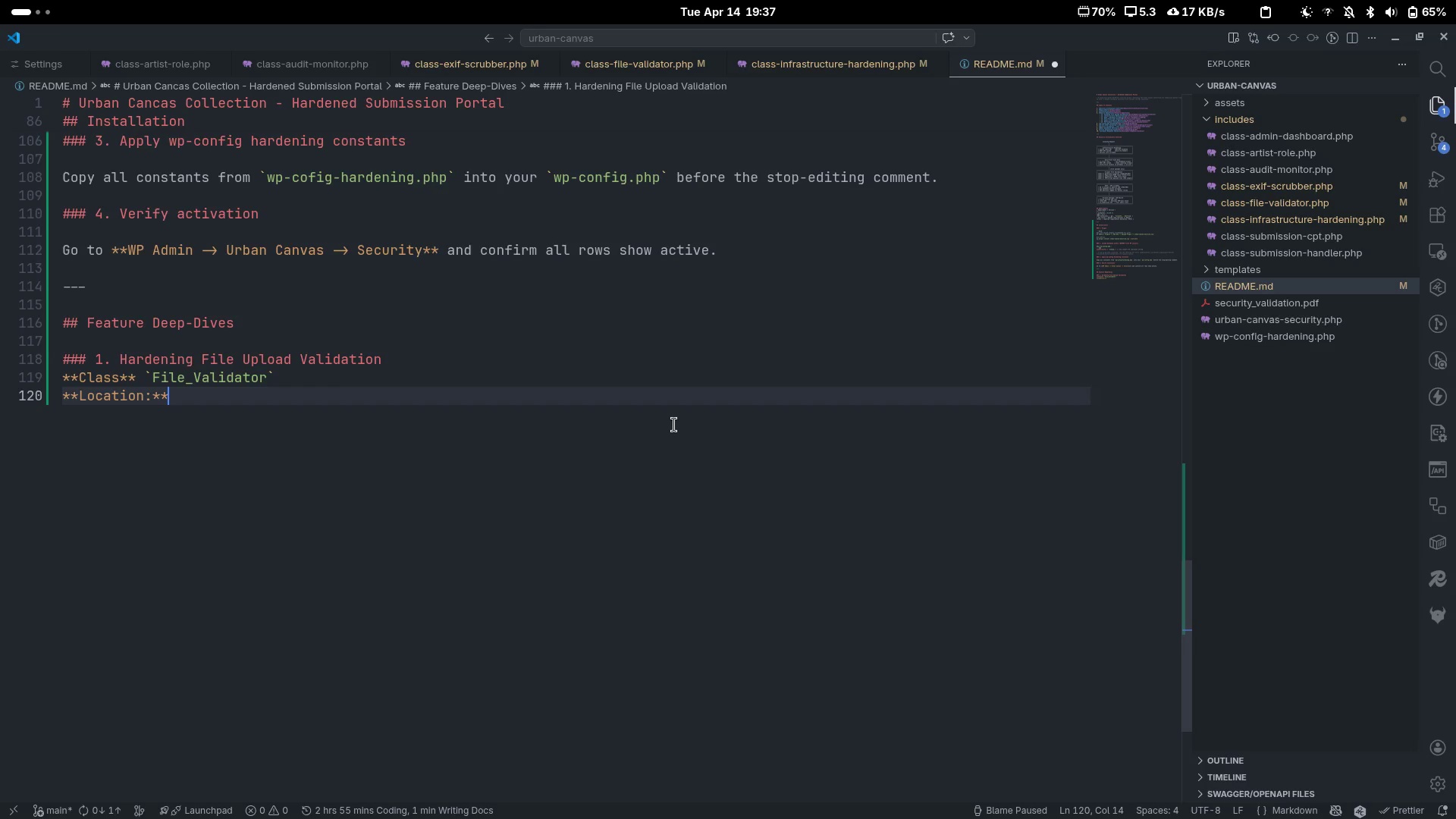 
wait(5.55)
 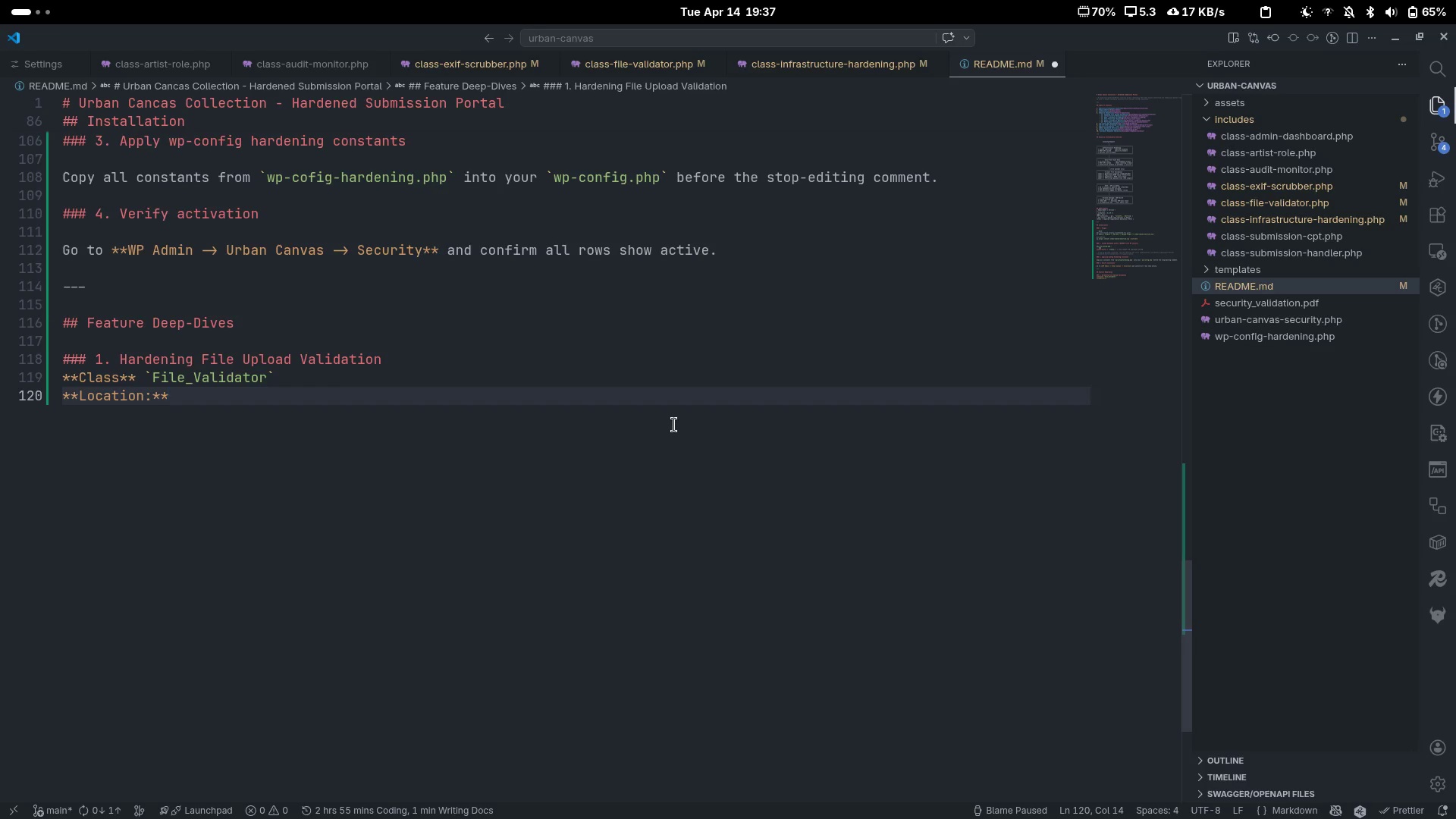 
key(Space)
 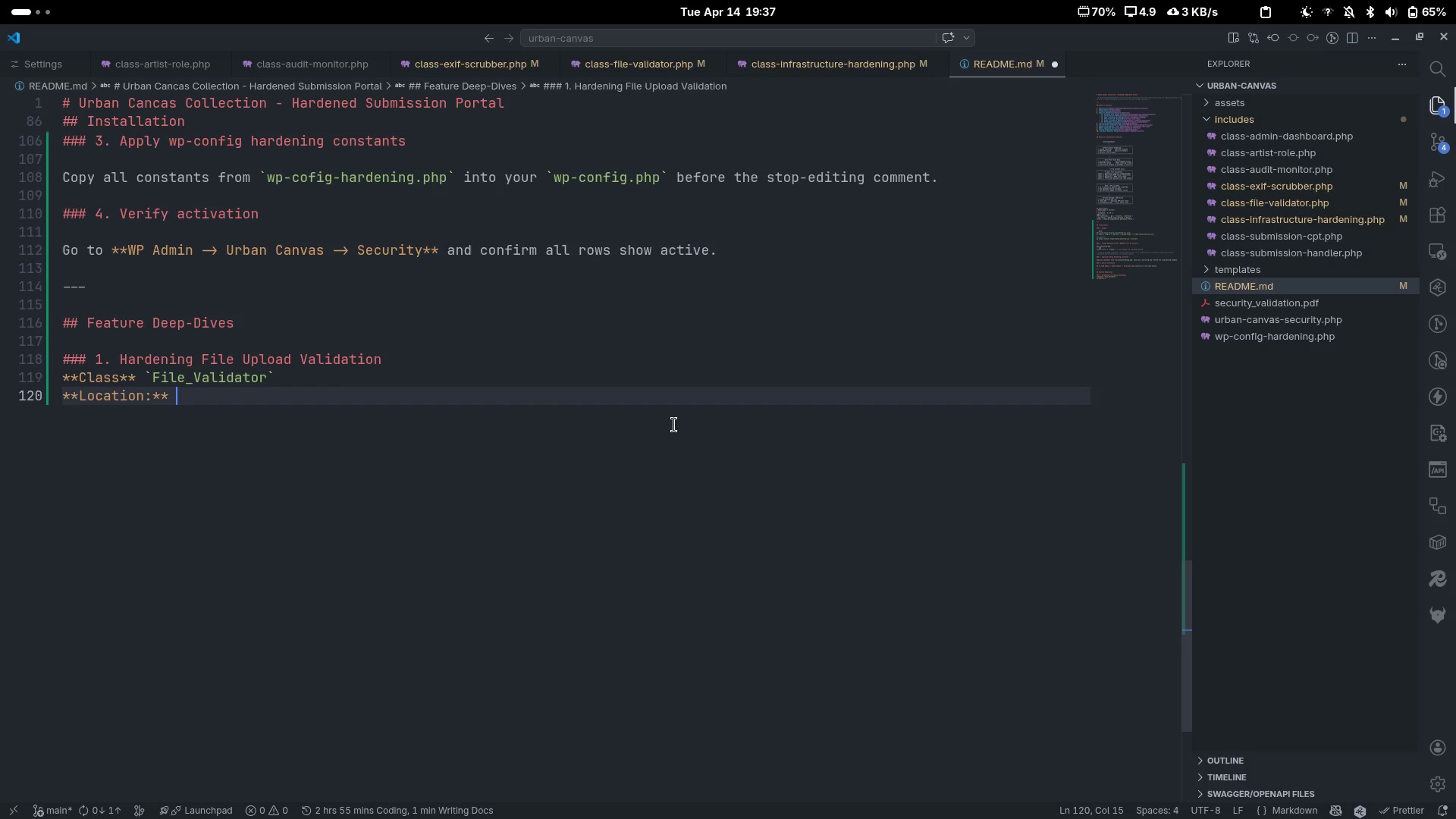 
key(Backquote)
 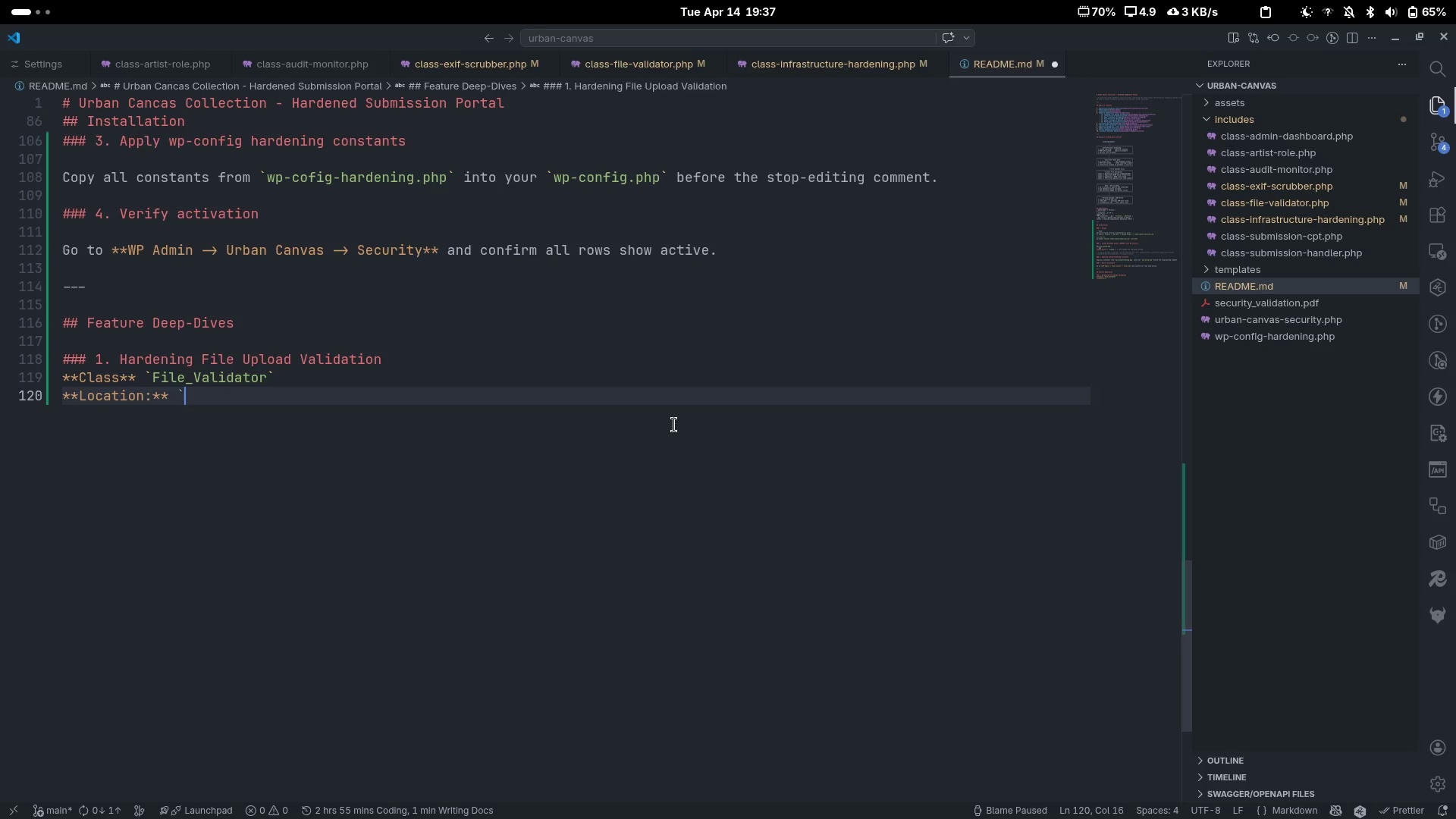 
key(Backquote)
 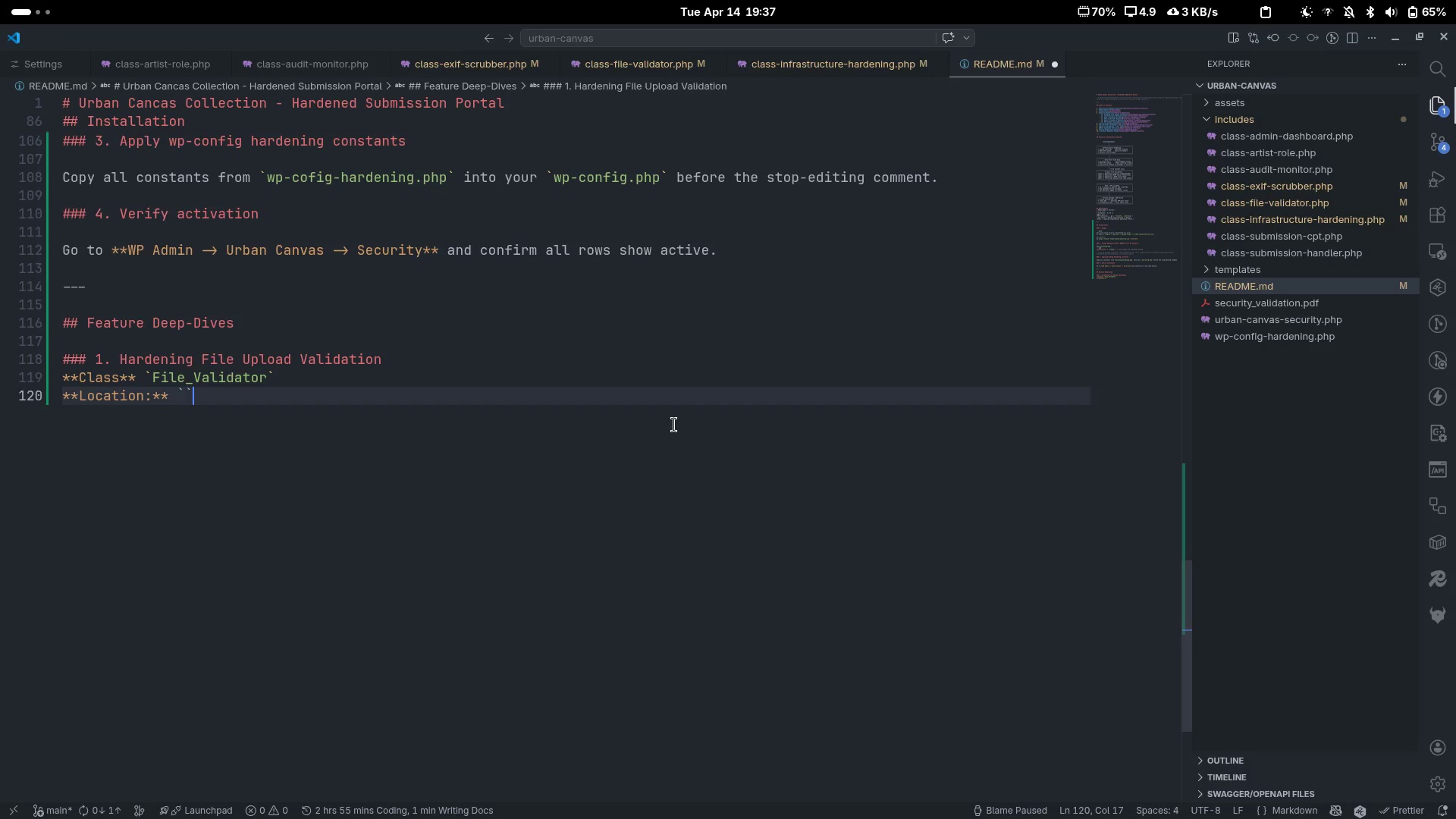 
key(ArrowLeft)
 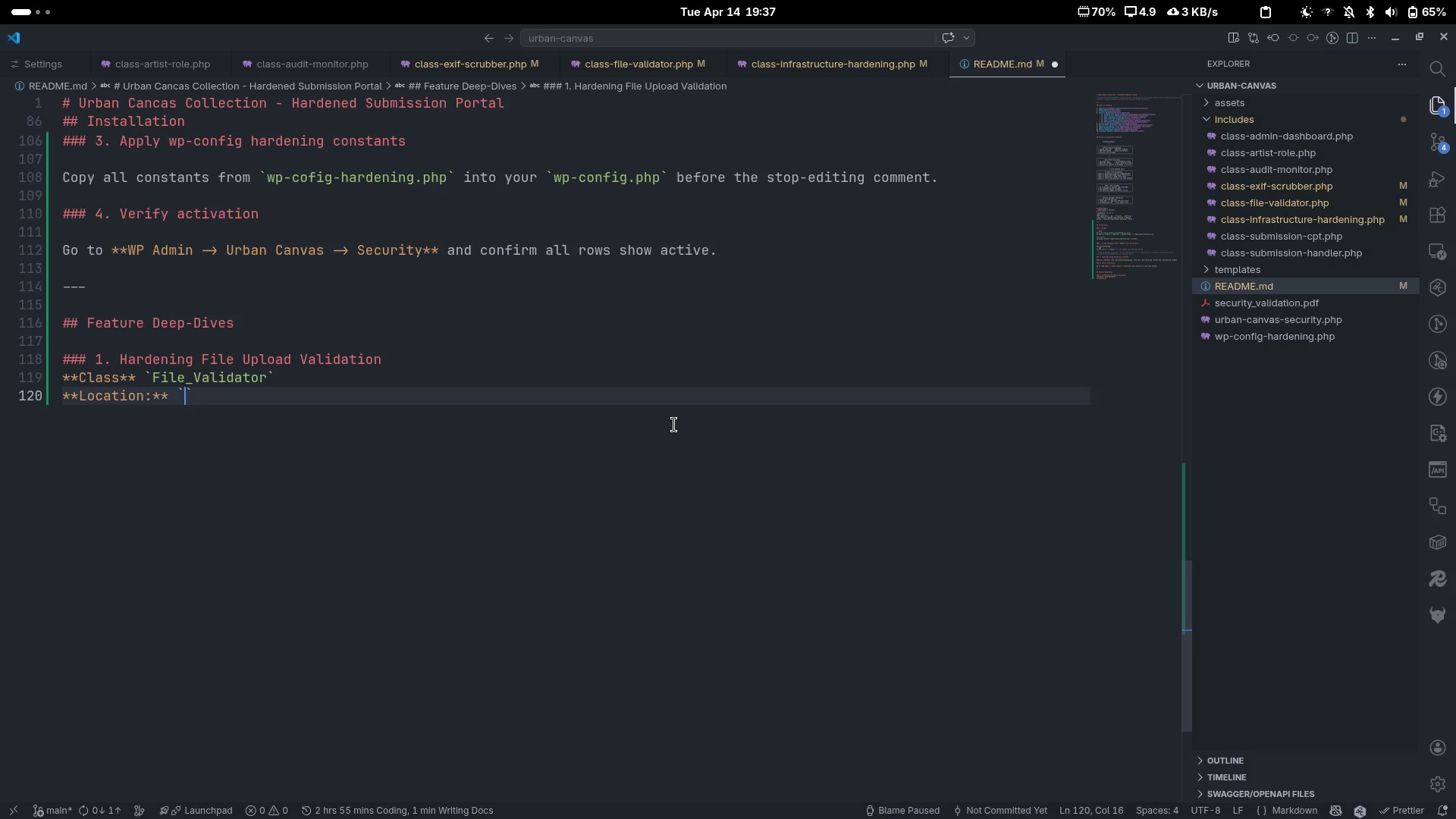 
type(incl)
 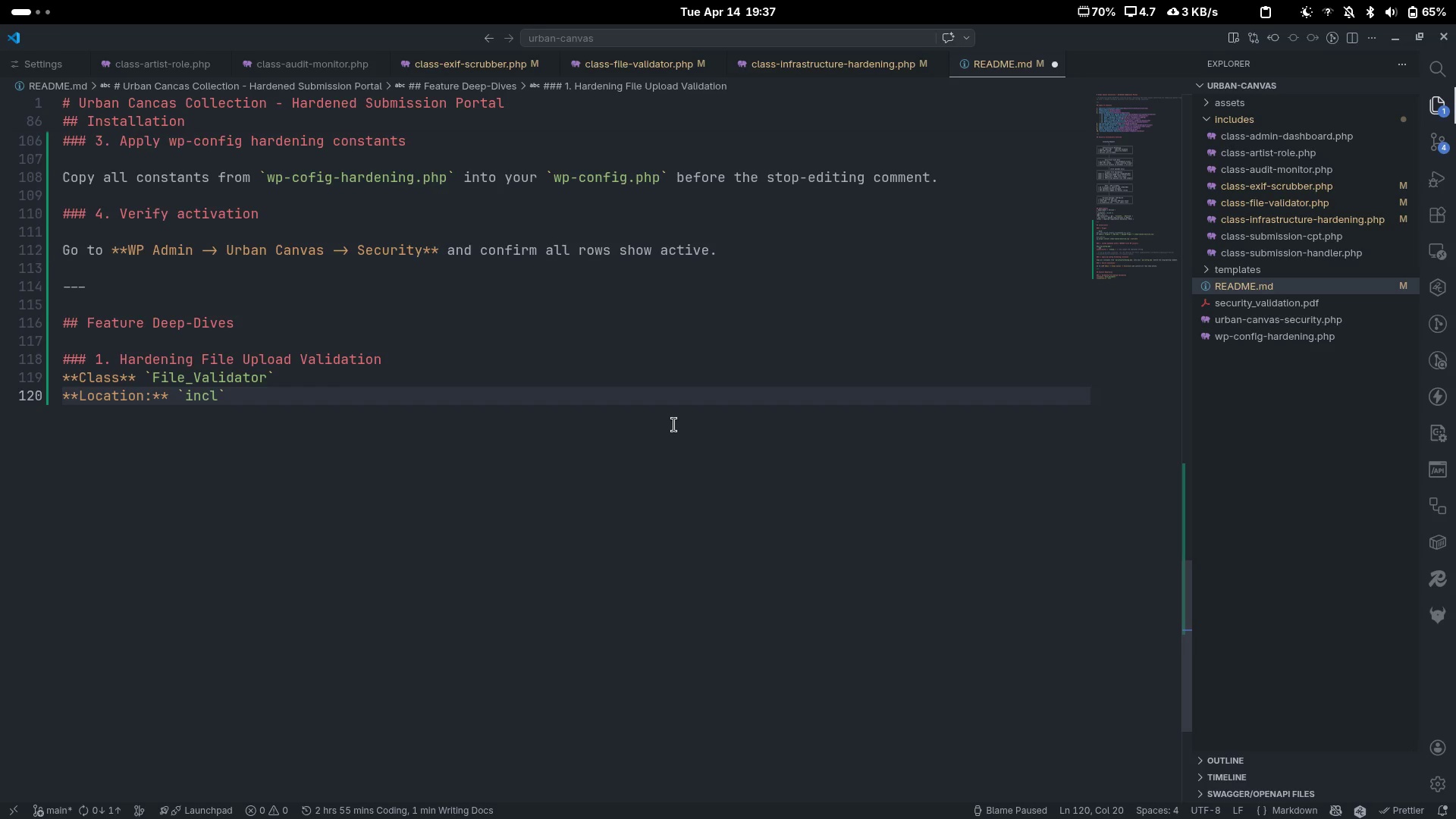 
wait(8.9)
 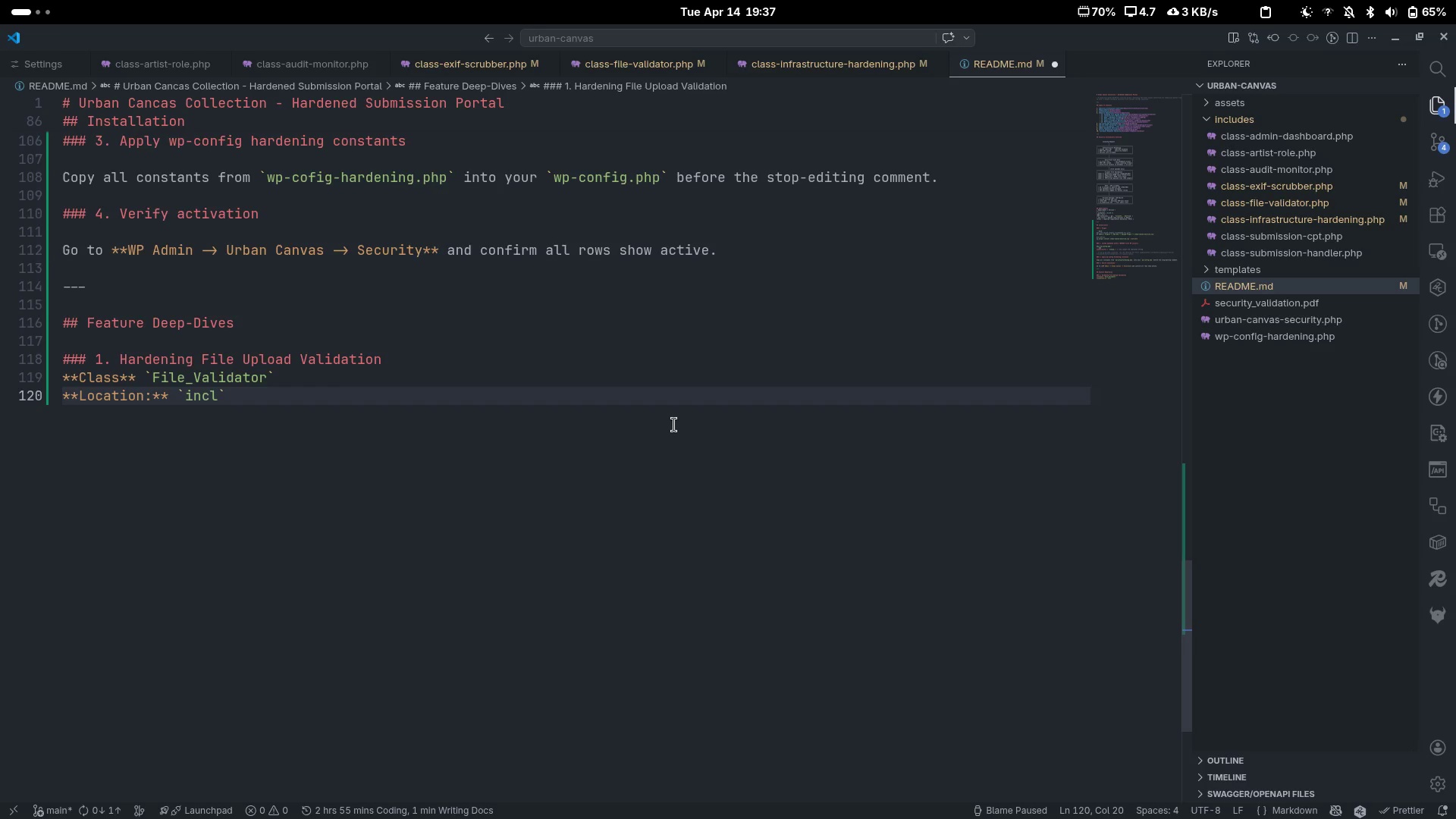 
type(udes/class-file-validator)
 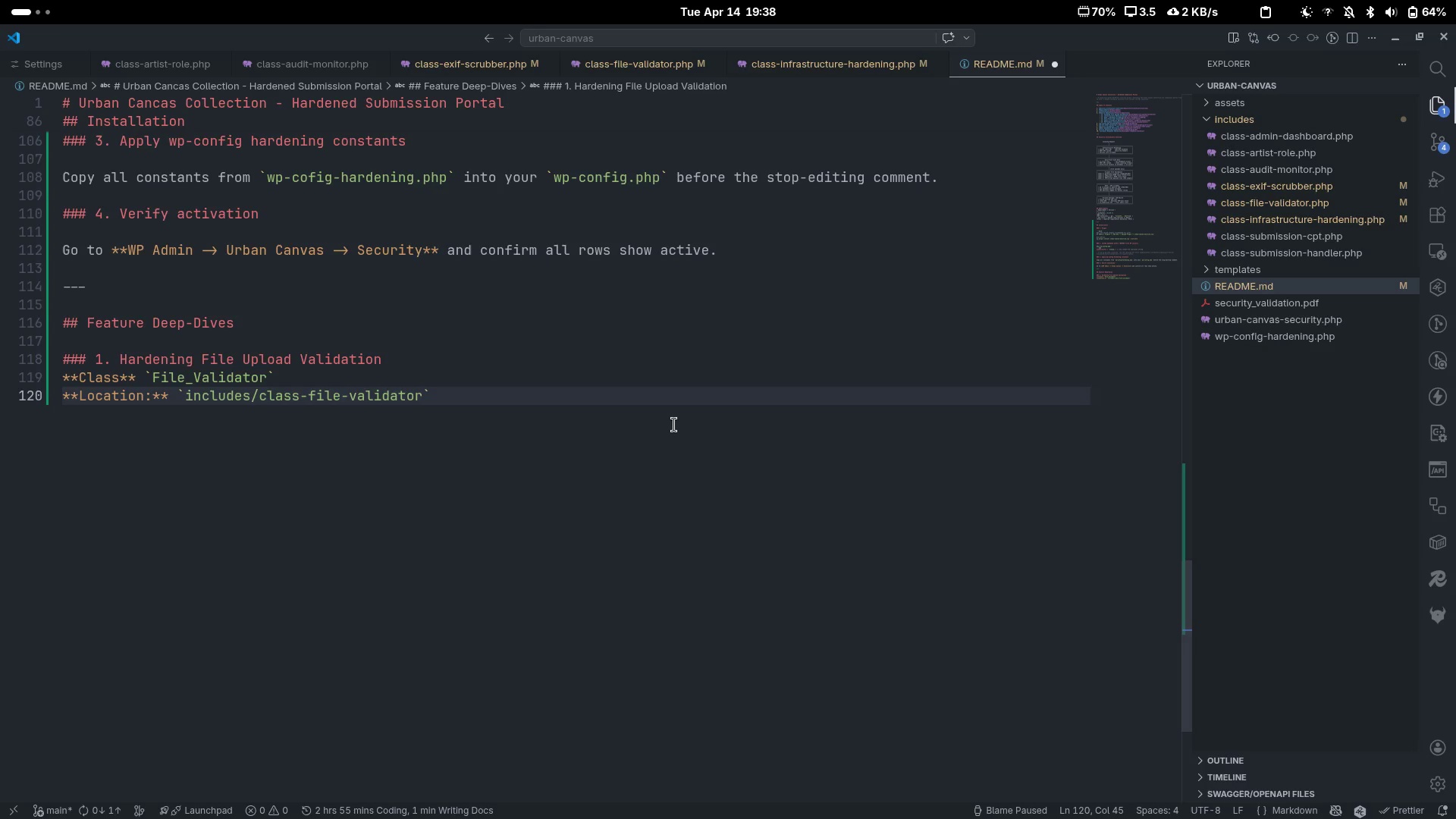 
wait(9.72)
 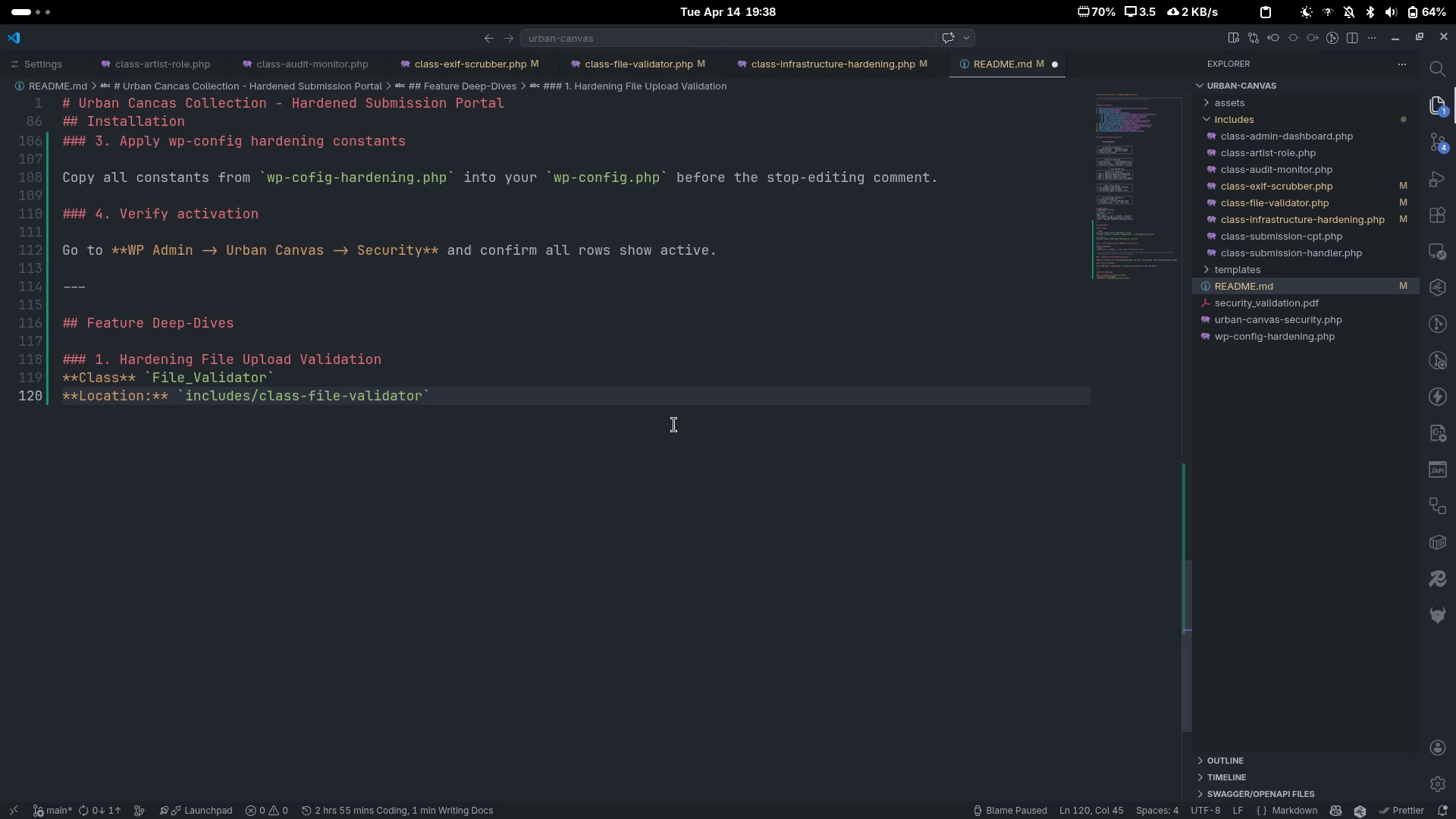 
type(.php)
 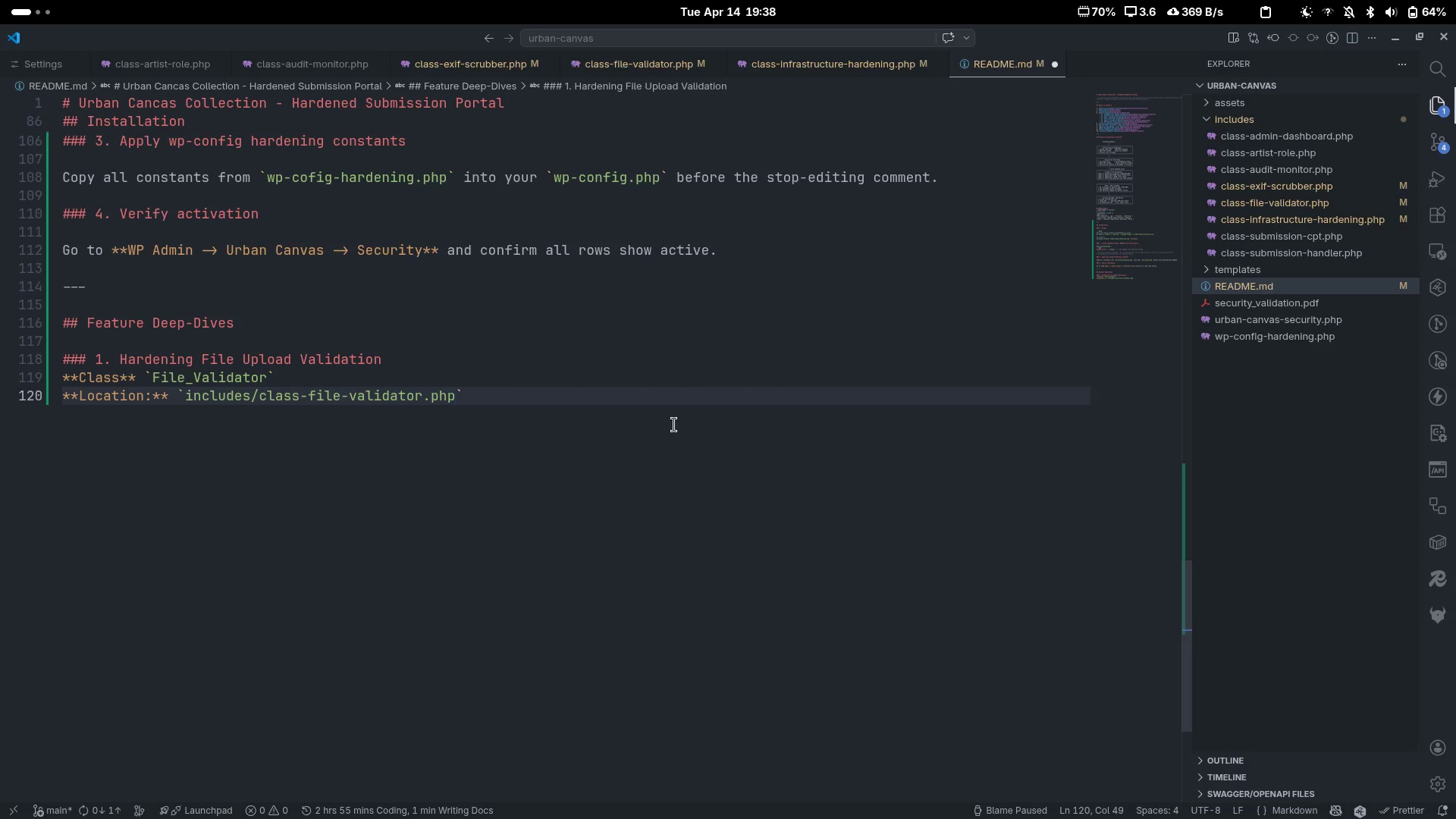 
key(ArrowRight)
 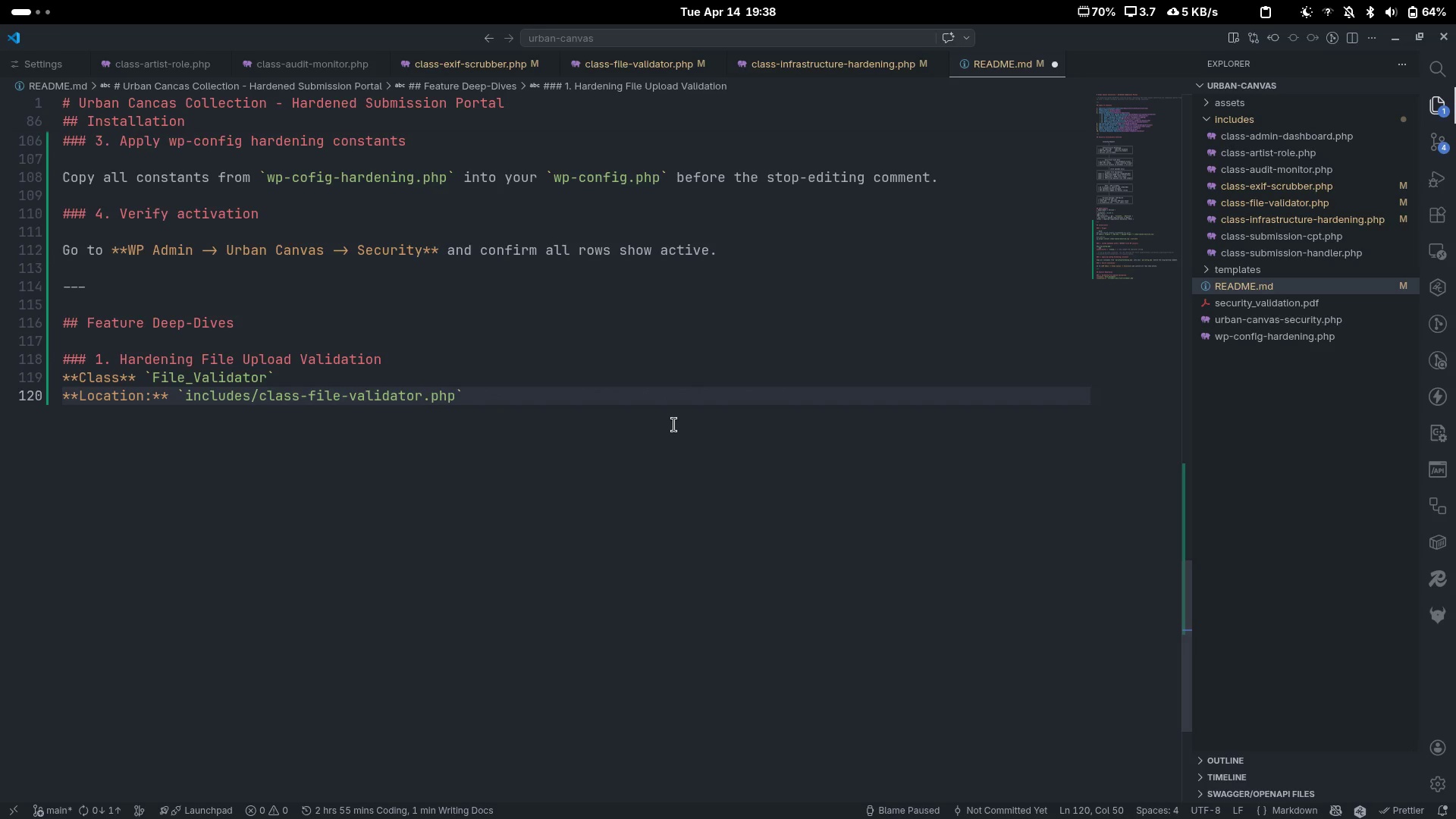 
wait(9.07)
 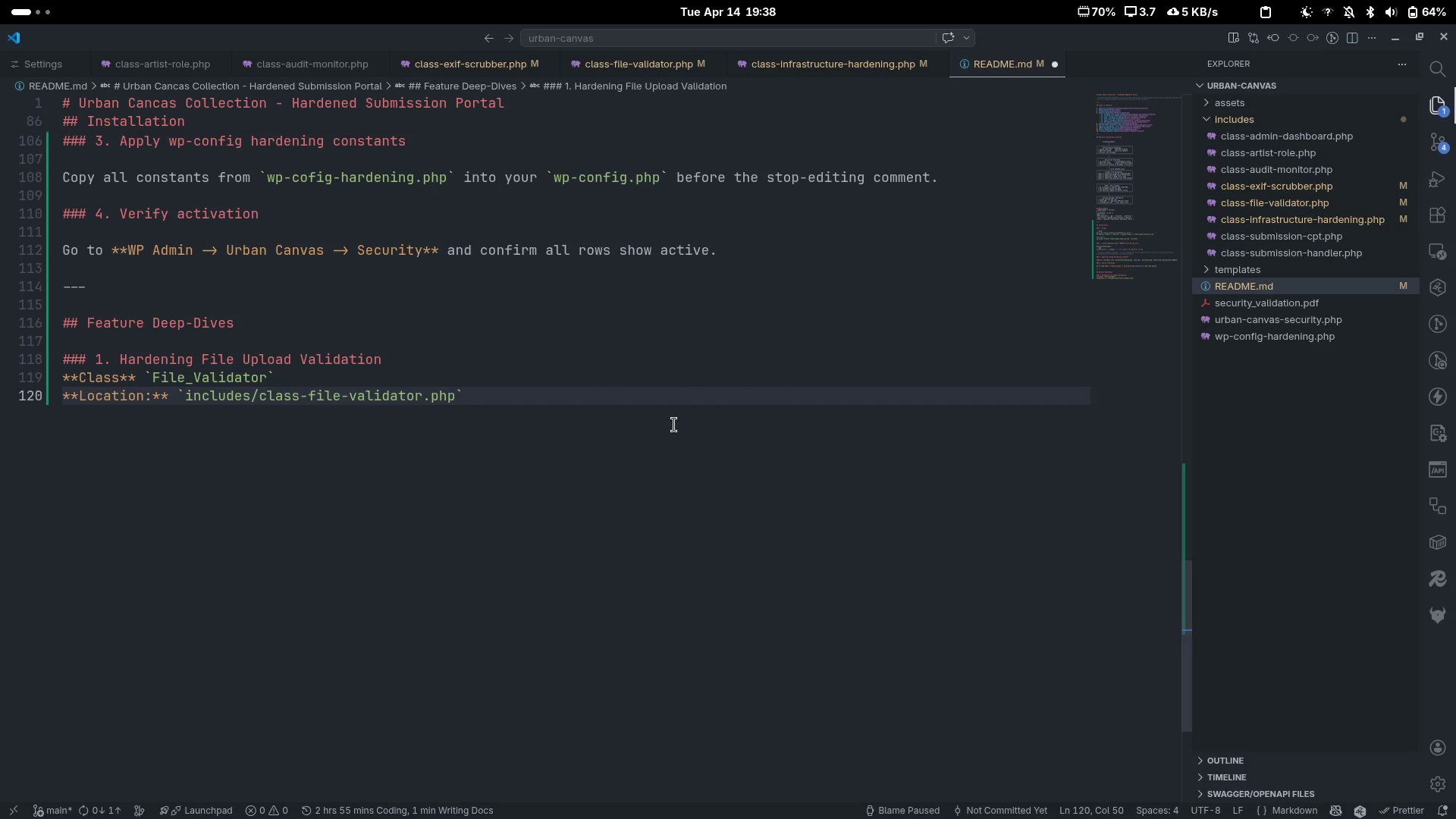 
key(Enter)
 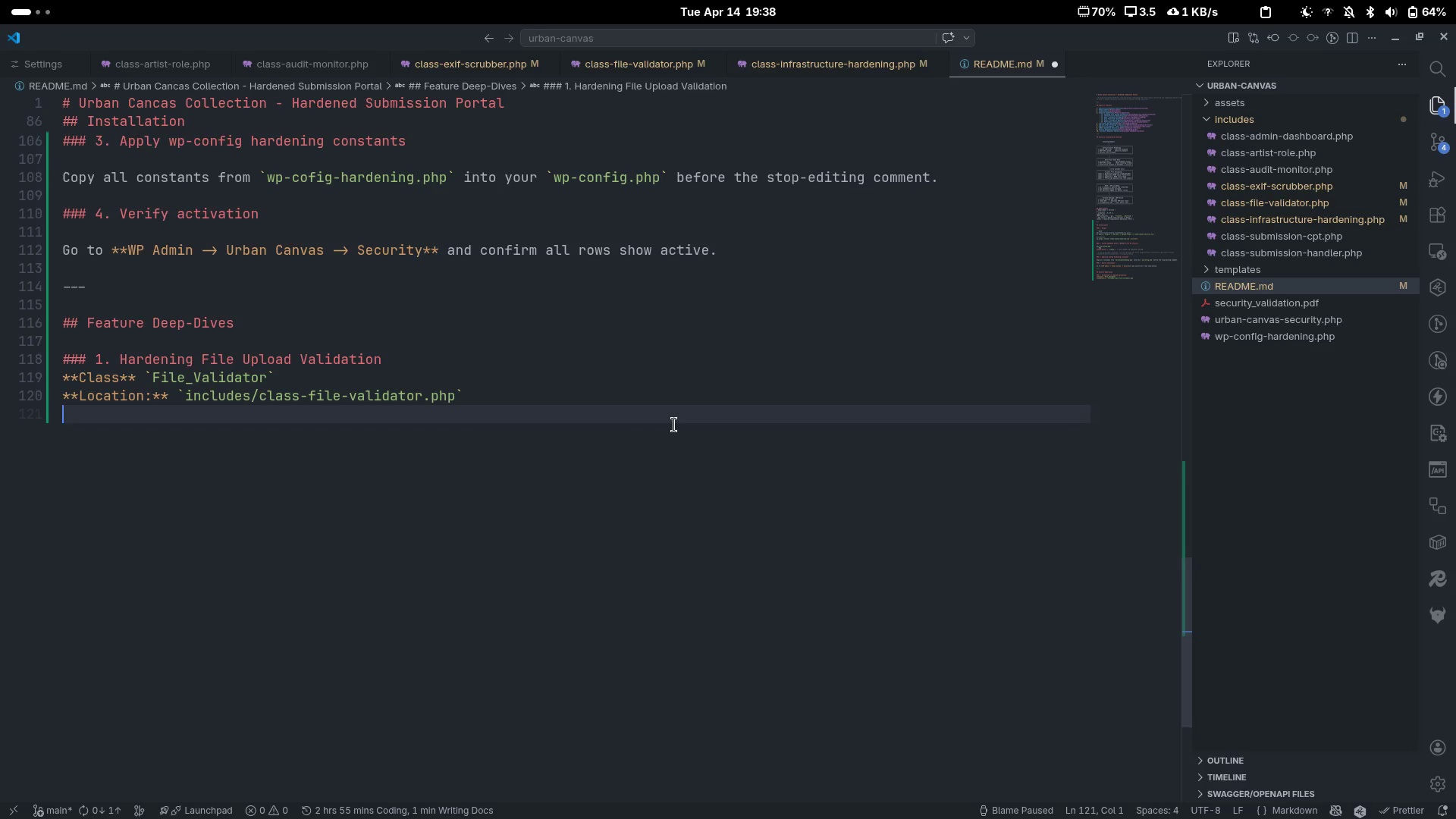 
wait(9.12)
 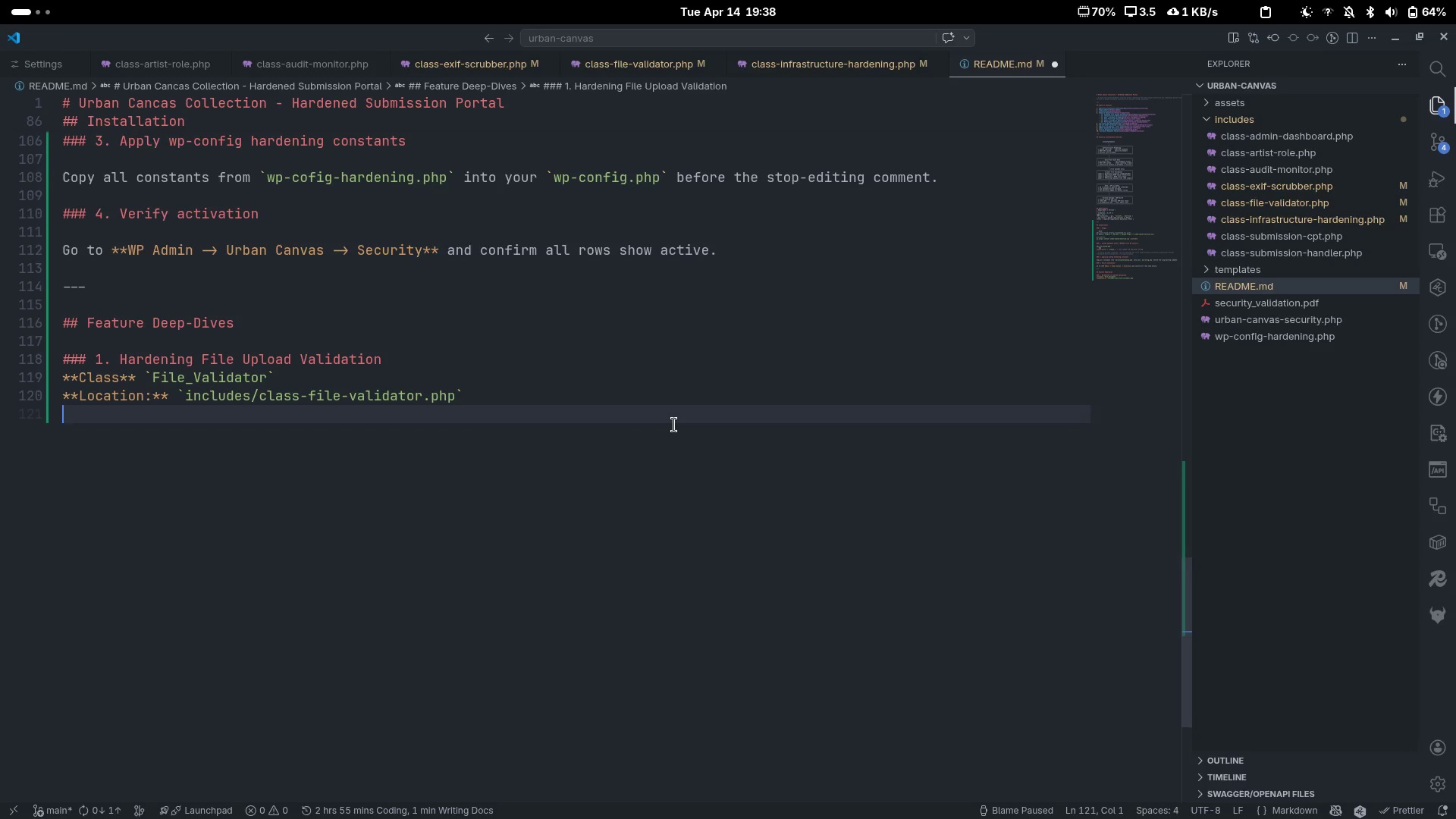 
key(Alt+AltLeft)
 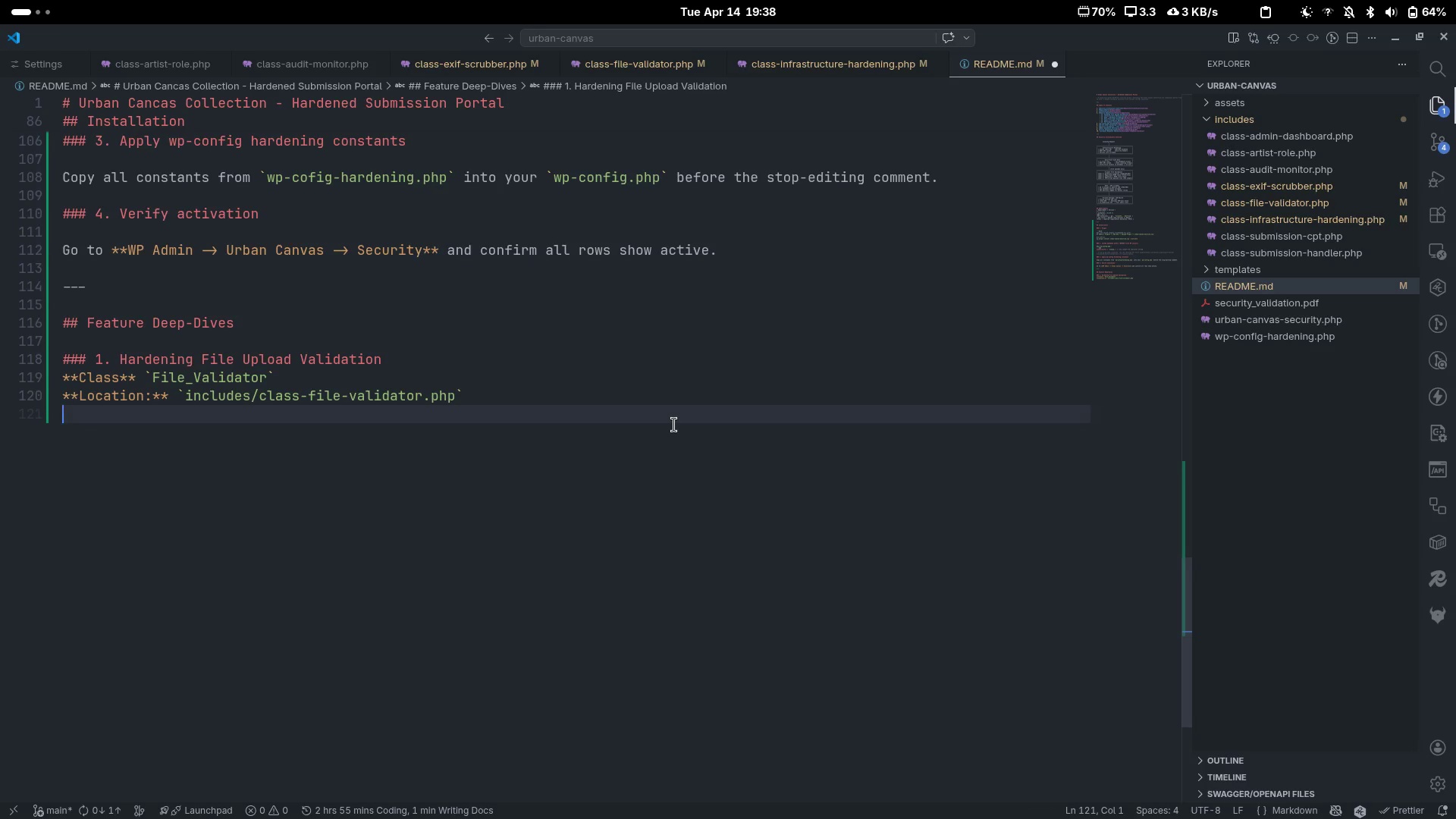 
key(Alt+Tab)